 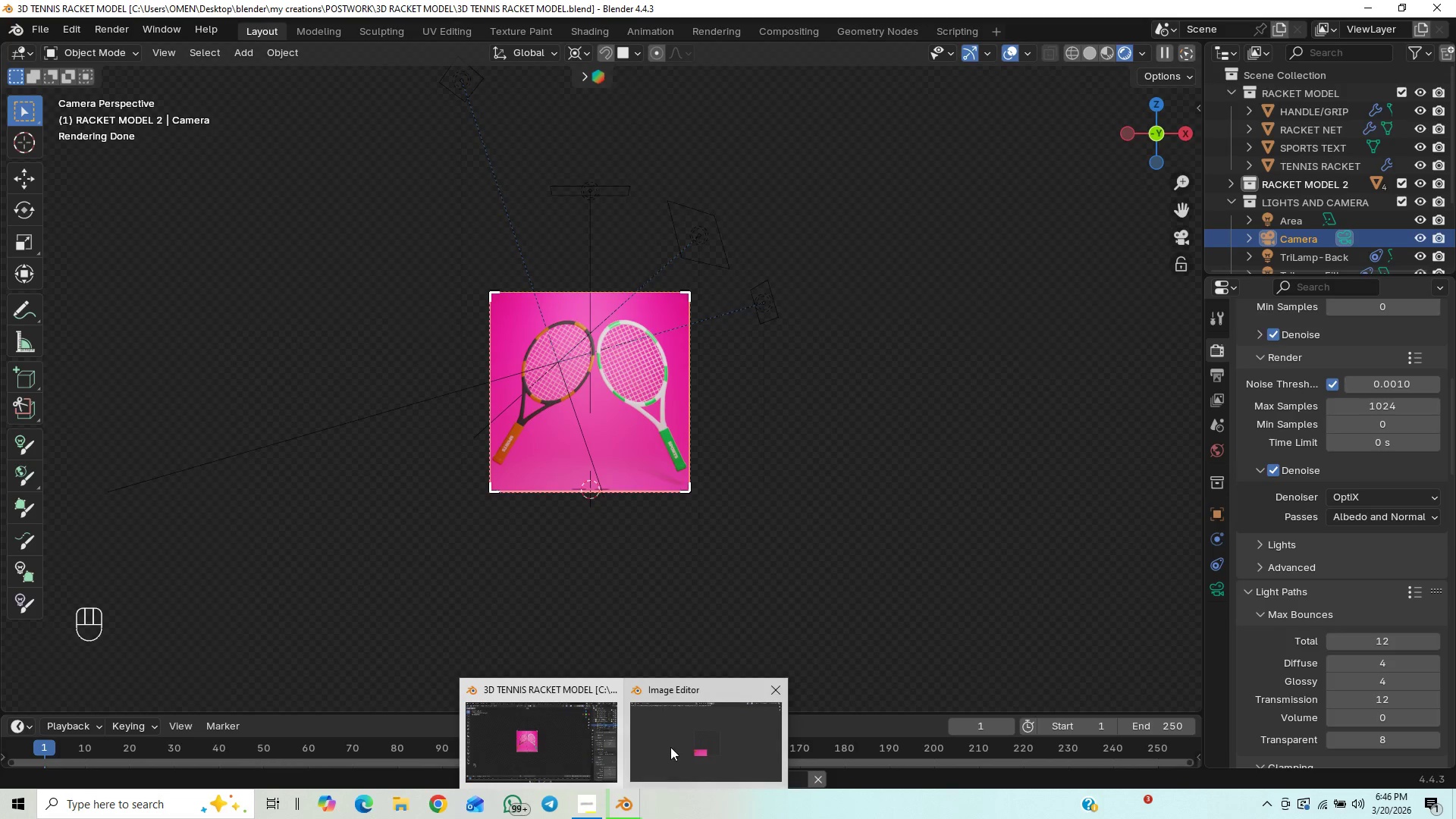 
left_click([670, 746])
 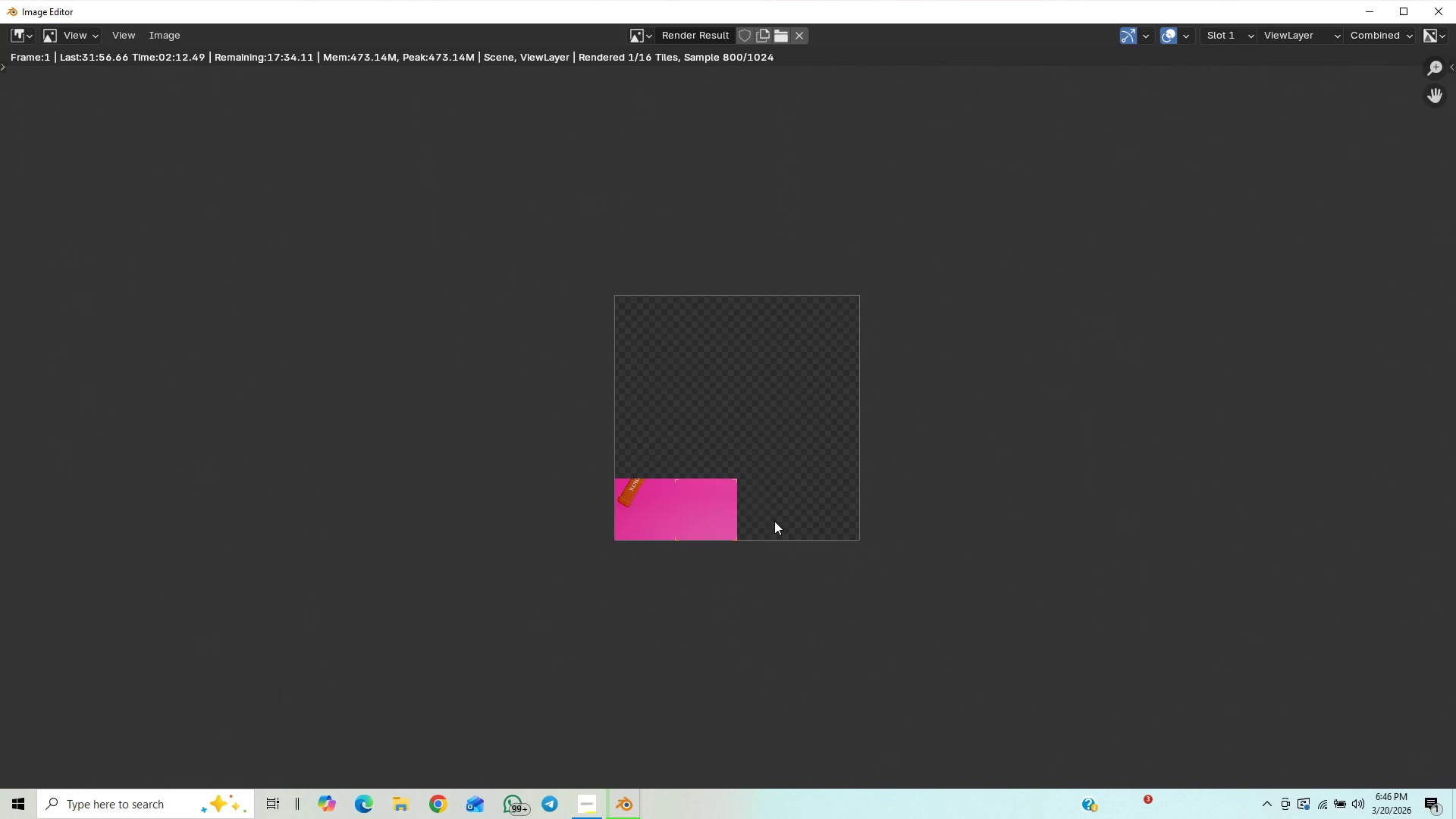 
scroll: coordinate [868, 514], scroll_direction: up, amount: 4.0
 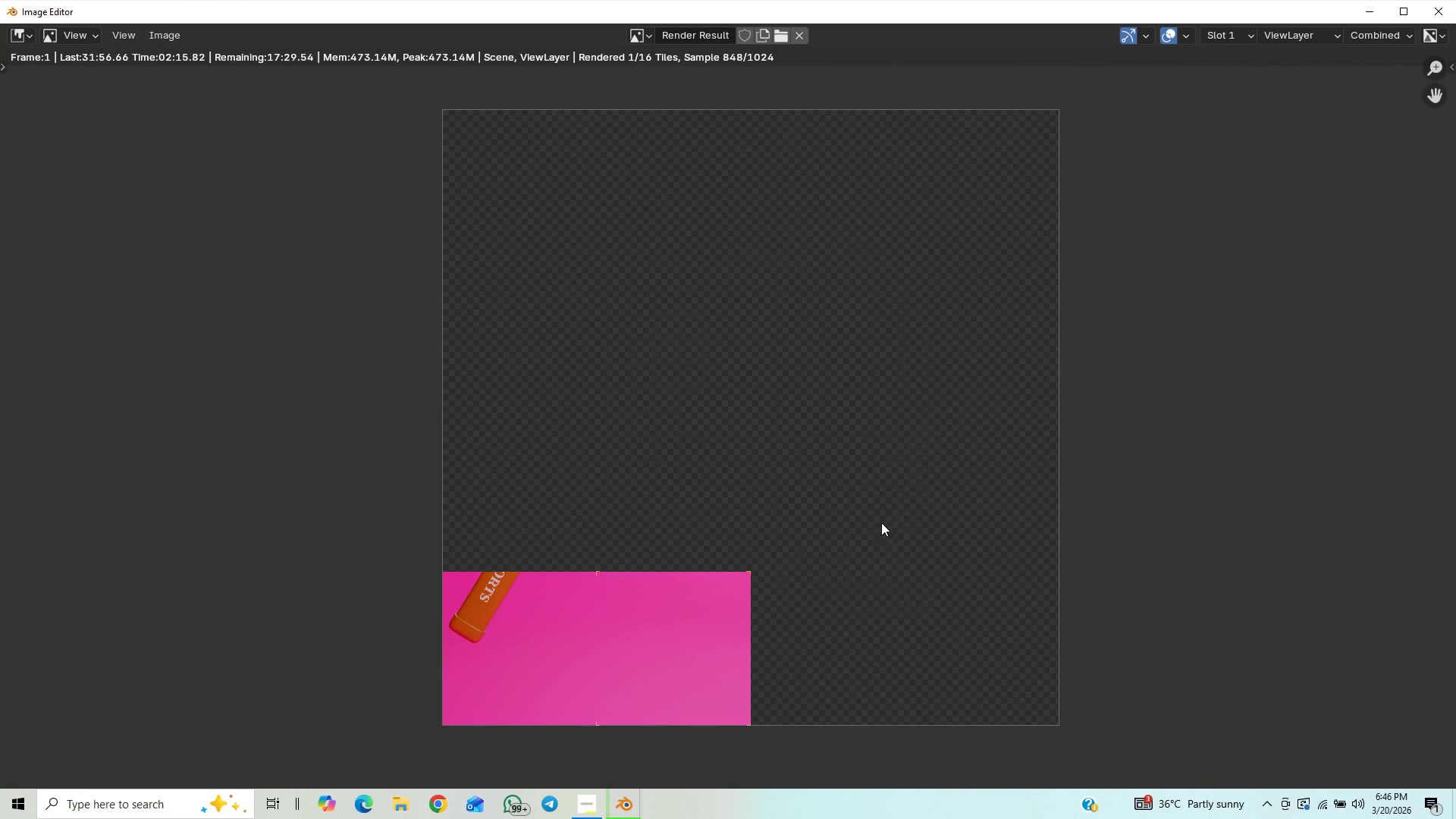 
scroll: coordinate [1059, 447], scroll_direction: down, amount: 4.0
 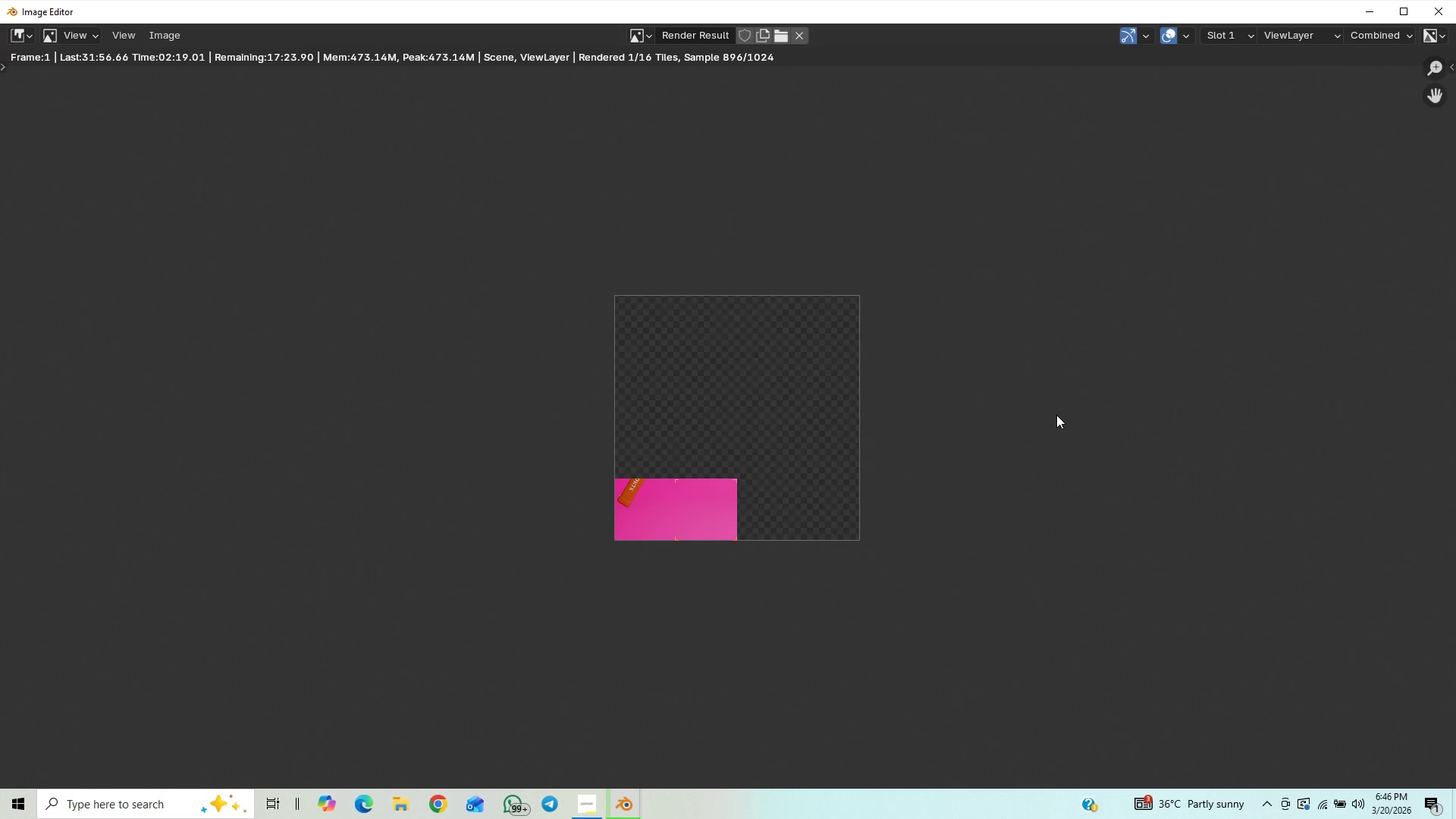 
scroll: coordinate [1056, 415], scroll_direction: up, amount: 5.0
 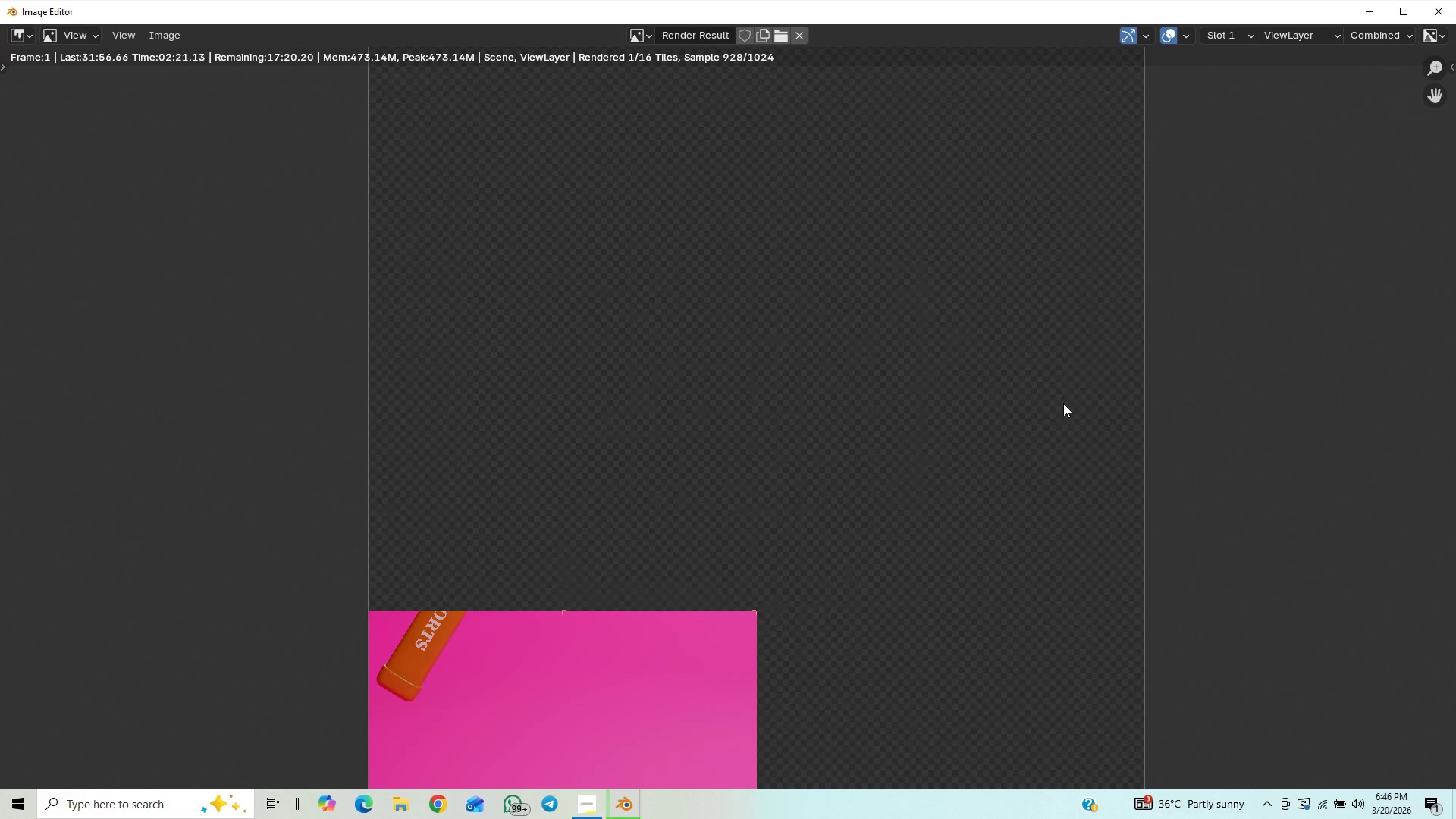 
scroll: coordinate [1065, 402], scroll_direction: down, amount: 2.0
 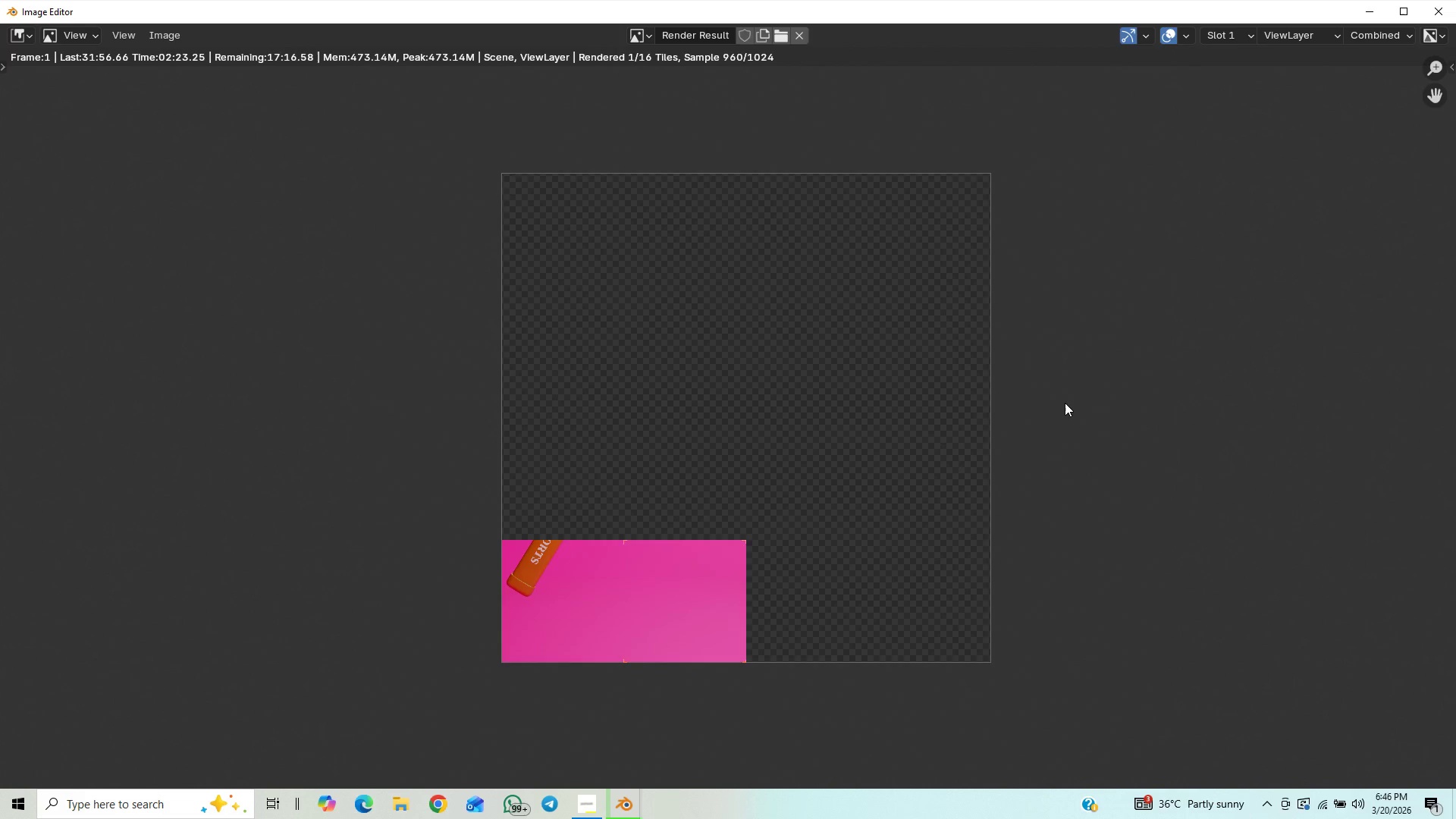 
scroll: coordinate [1065, 403], scroll_direction: up, amount: 1.0
 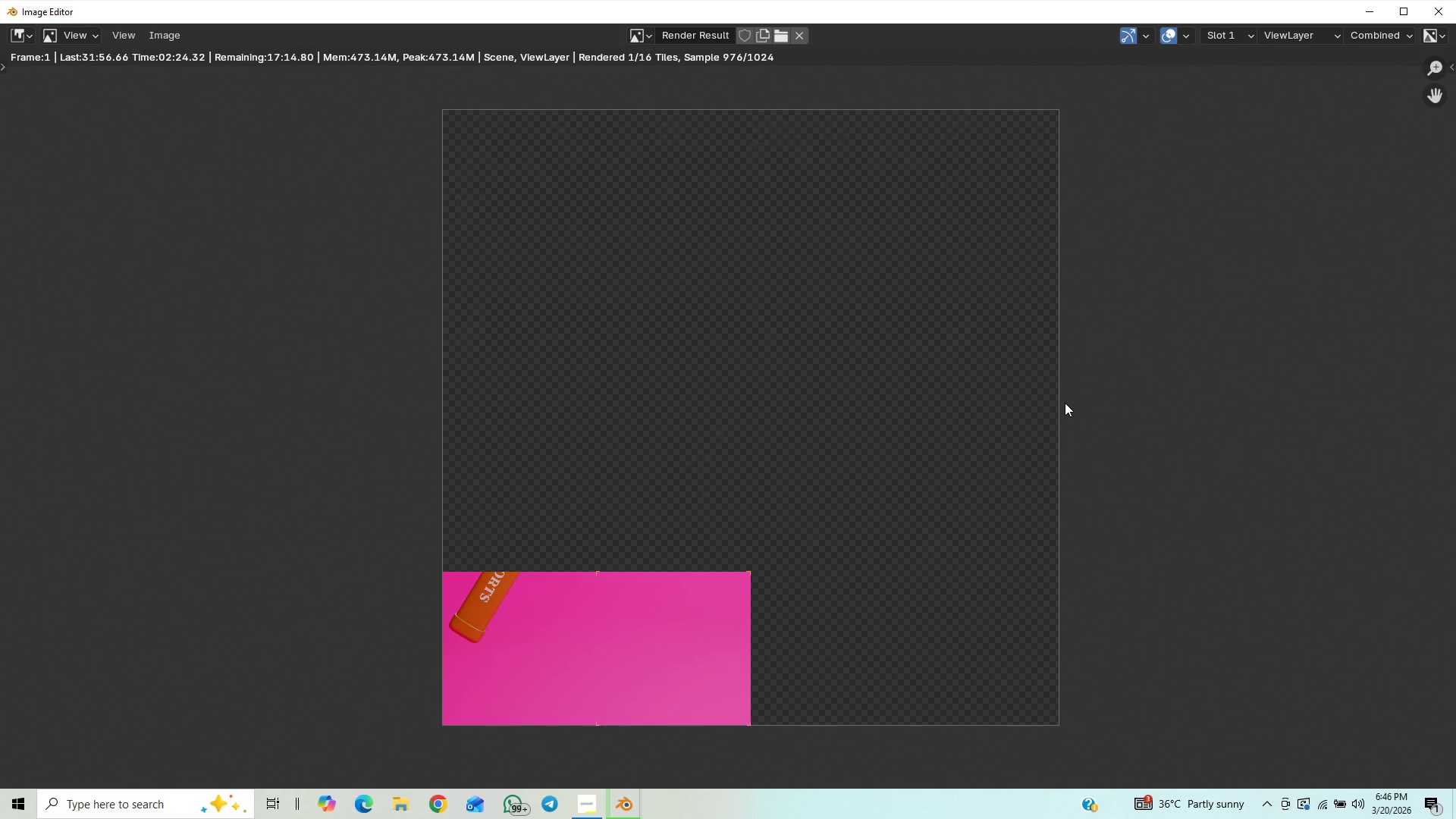 
scroll: coordinate [1065, 403], scroll_direction: down, amount: 1.0
 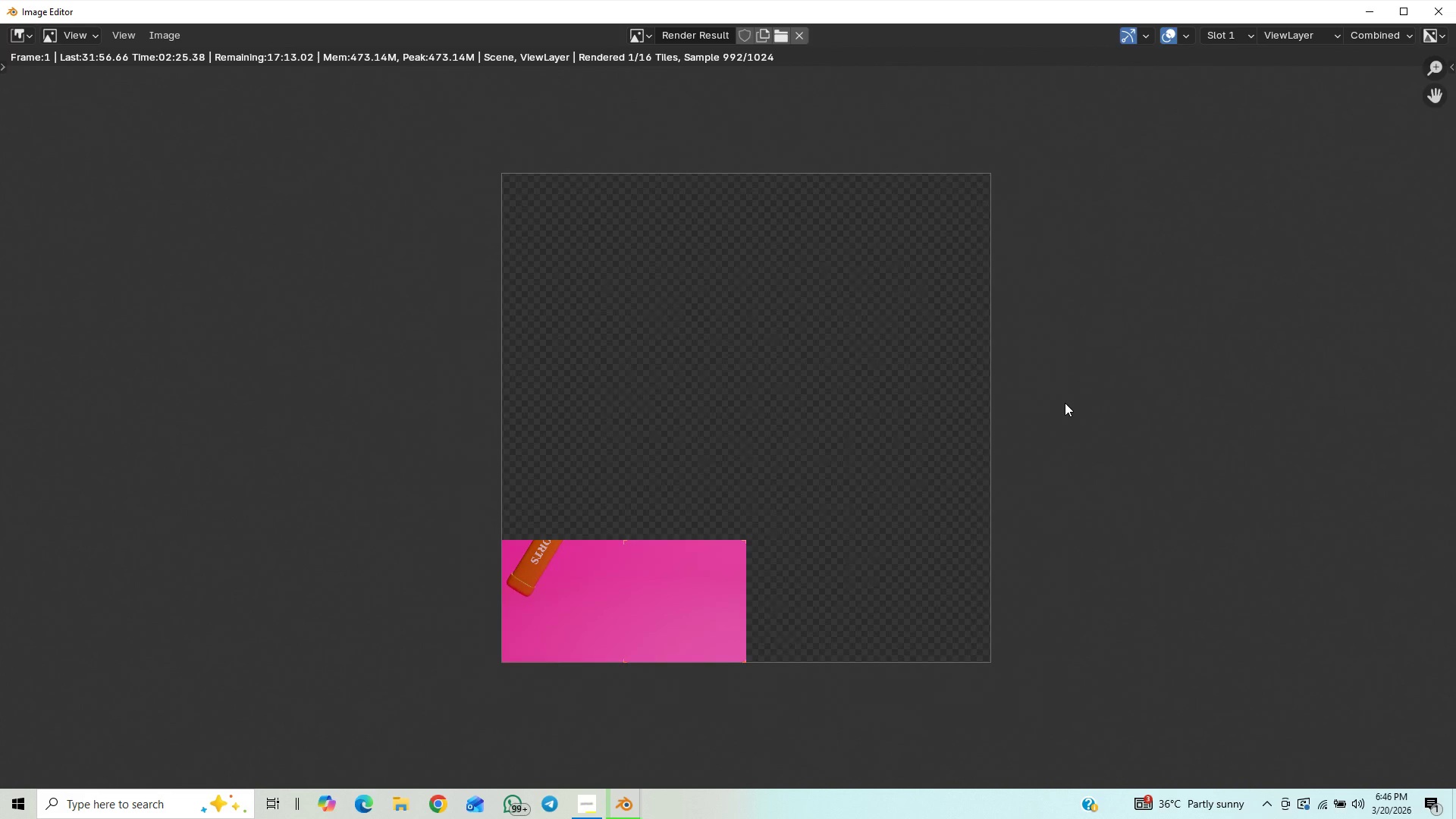 
scroll: coordinate [796, 434], scroll_direction: up, amount: 7.0
 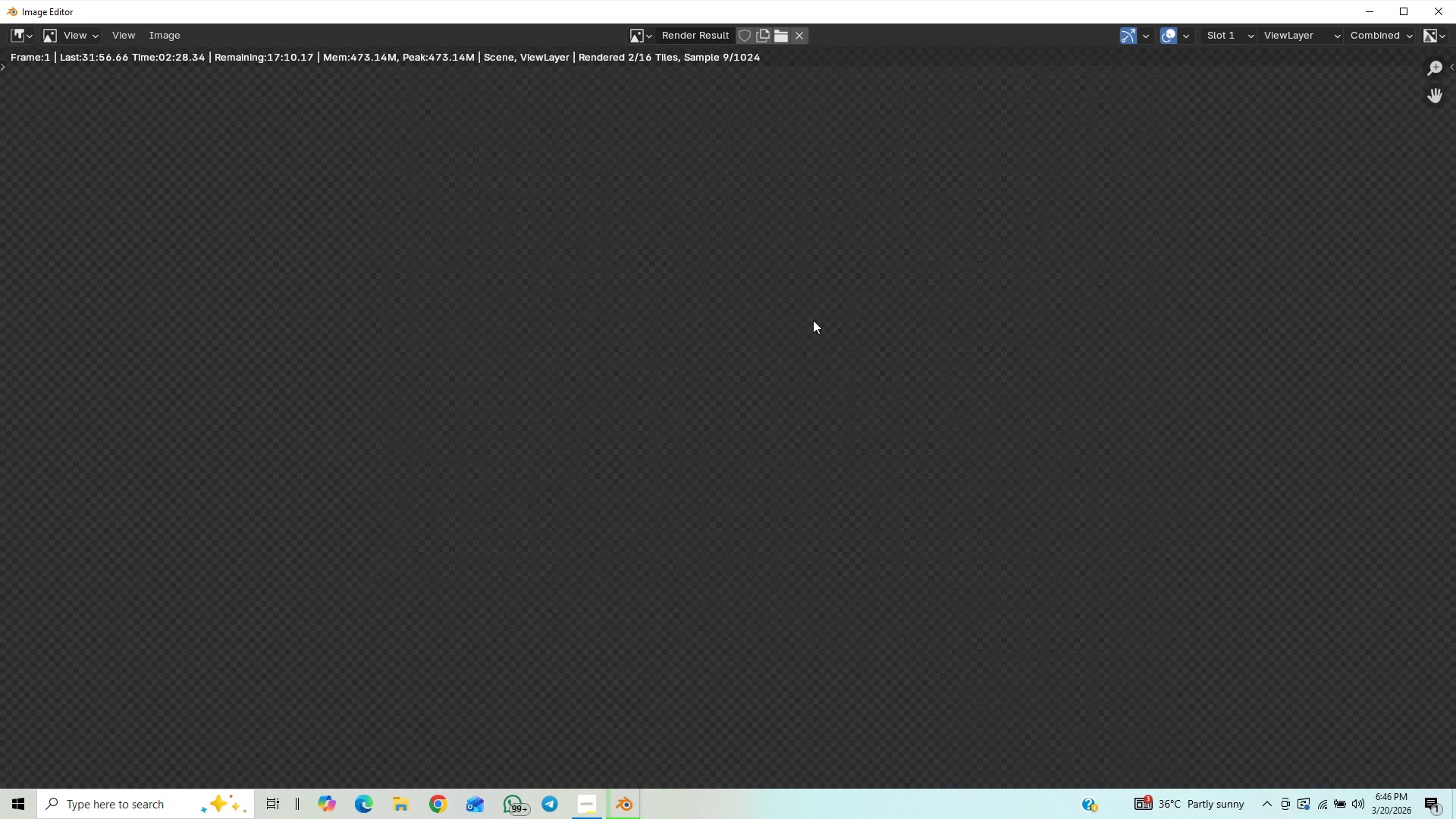 
scroll: coordinate [814, 325], scroll_direction: down, amount: 16.0
 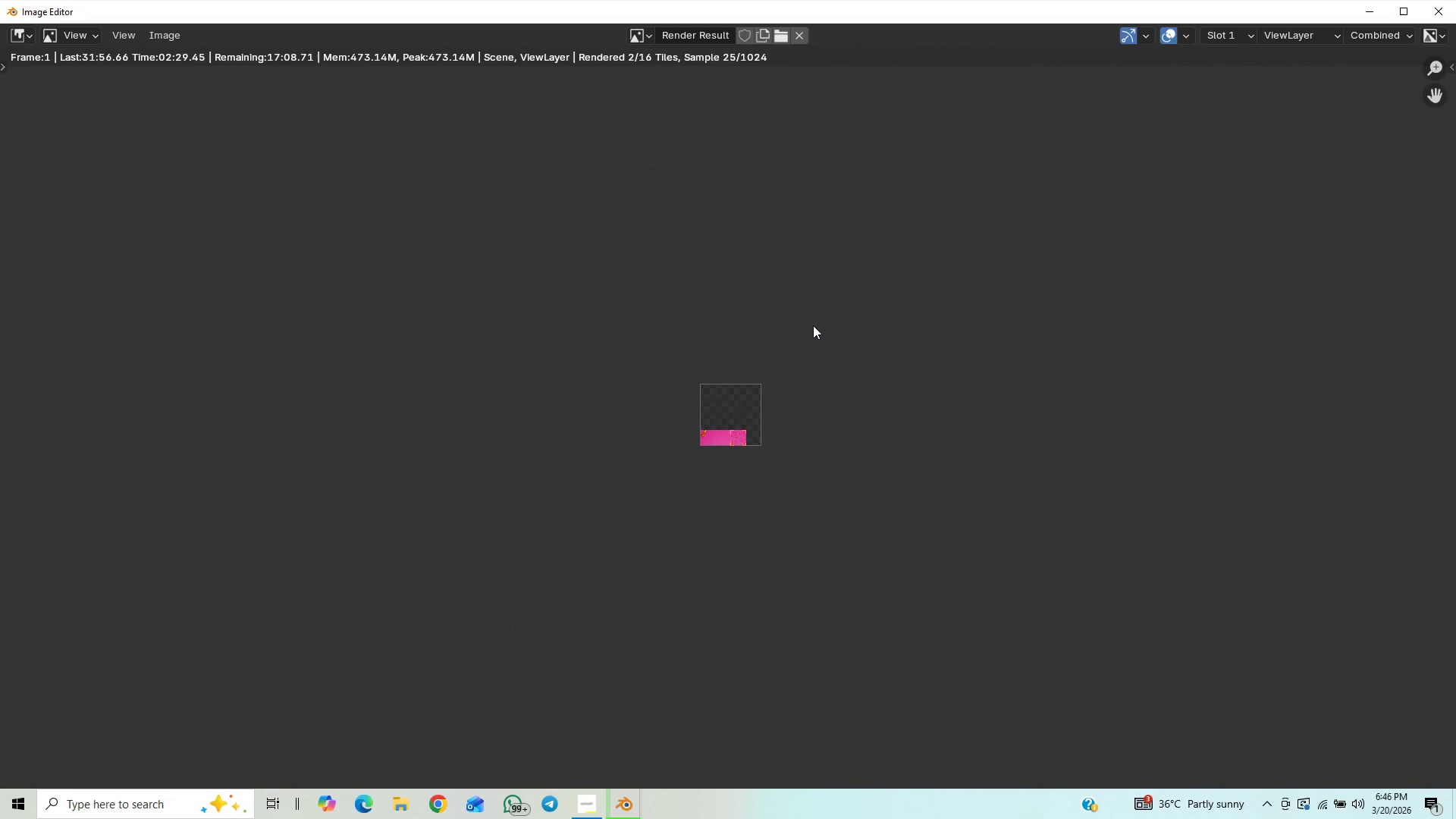 
scroll: coordinate [705, 388], scroll_direction: up, amount: 19.0
 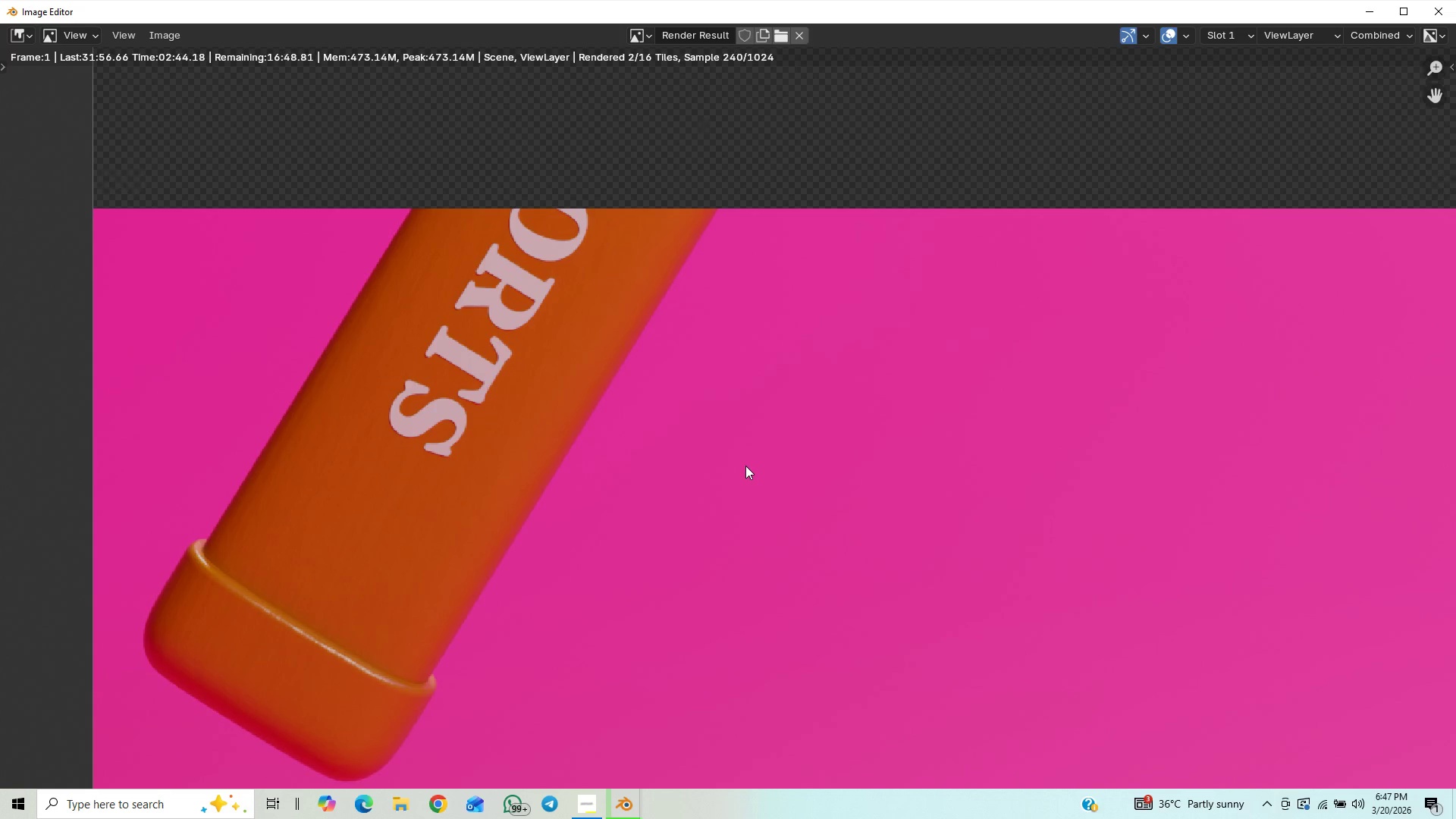 
wait(6.31)
 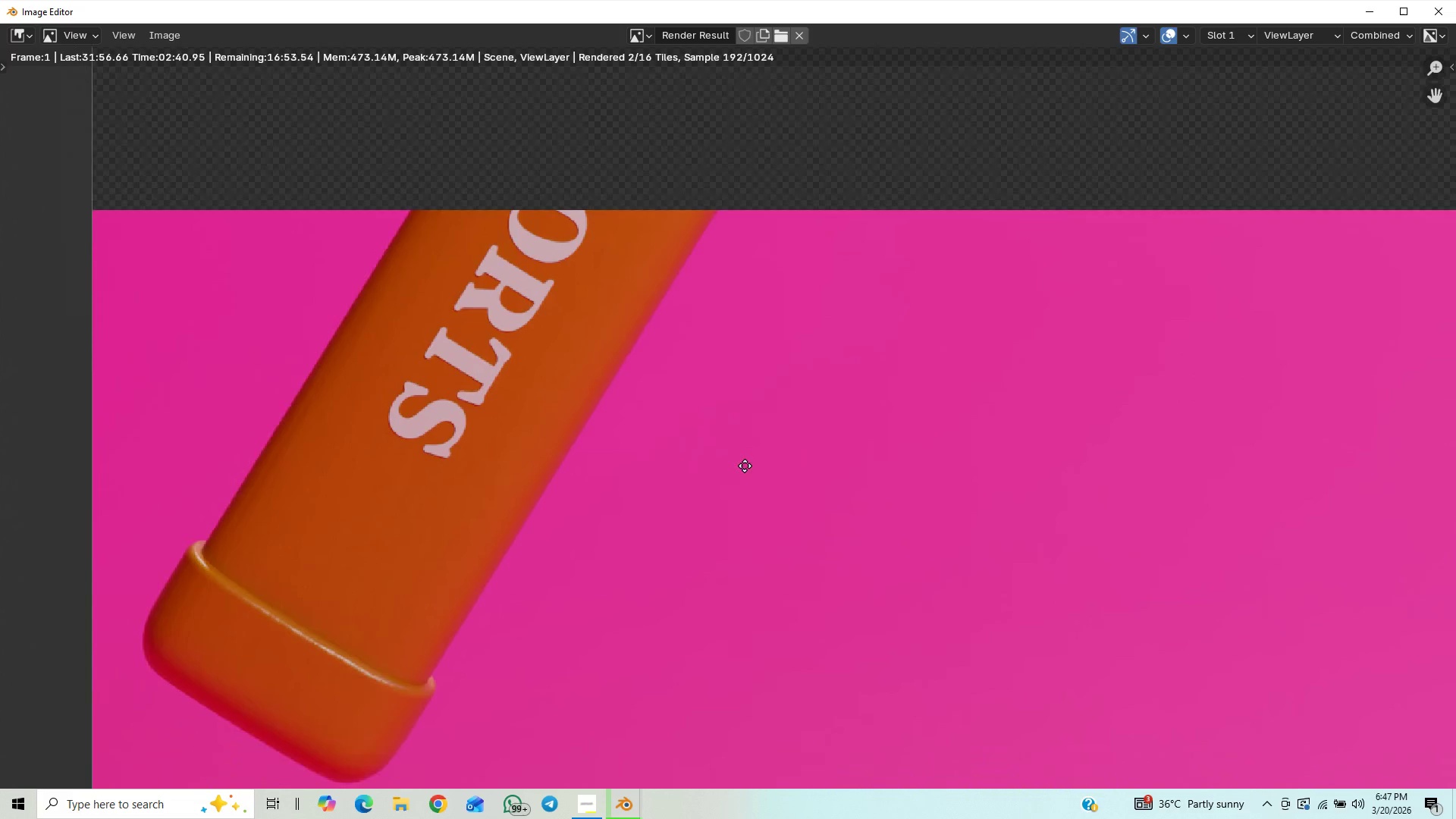 
scroll: coordinate [930, 422], scroll_direction: down, amount: 2.0
 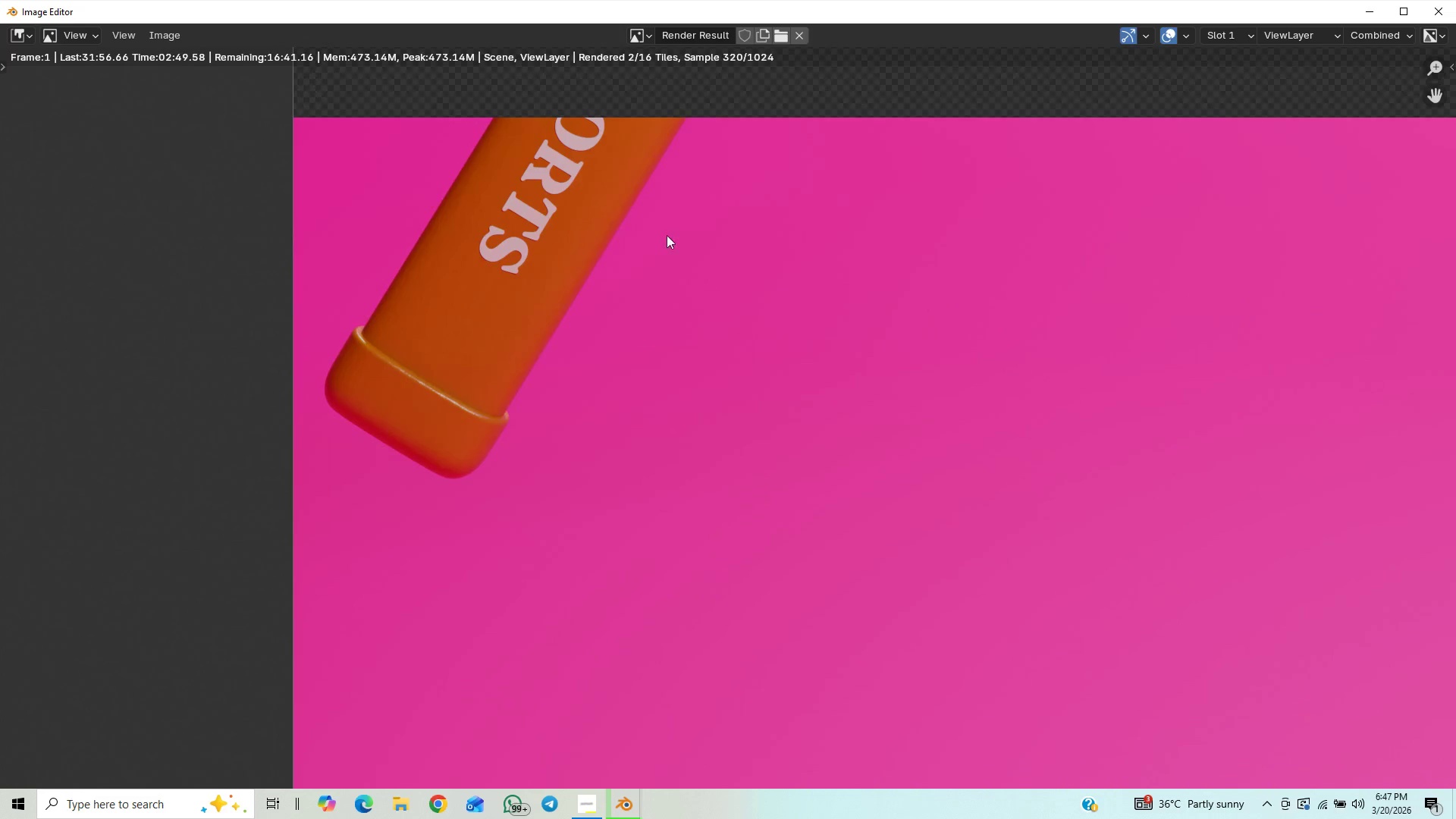 
scroll: coordinate [818, 482], scroll_direction: up, amount: 5.0
 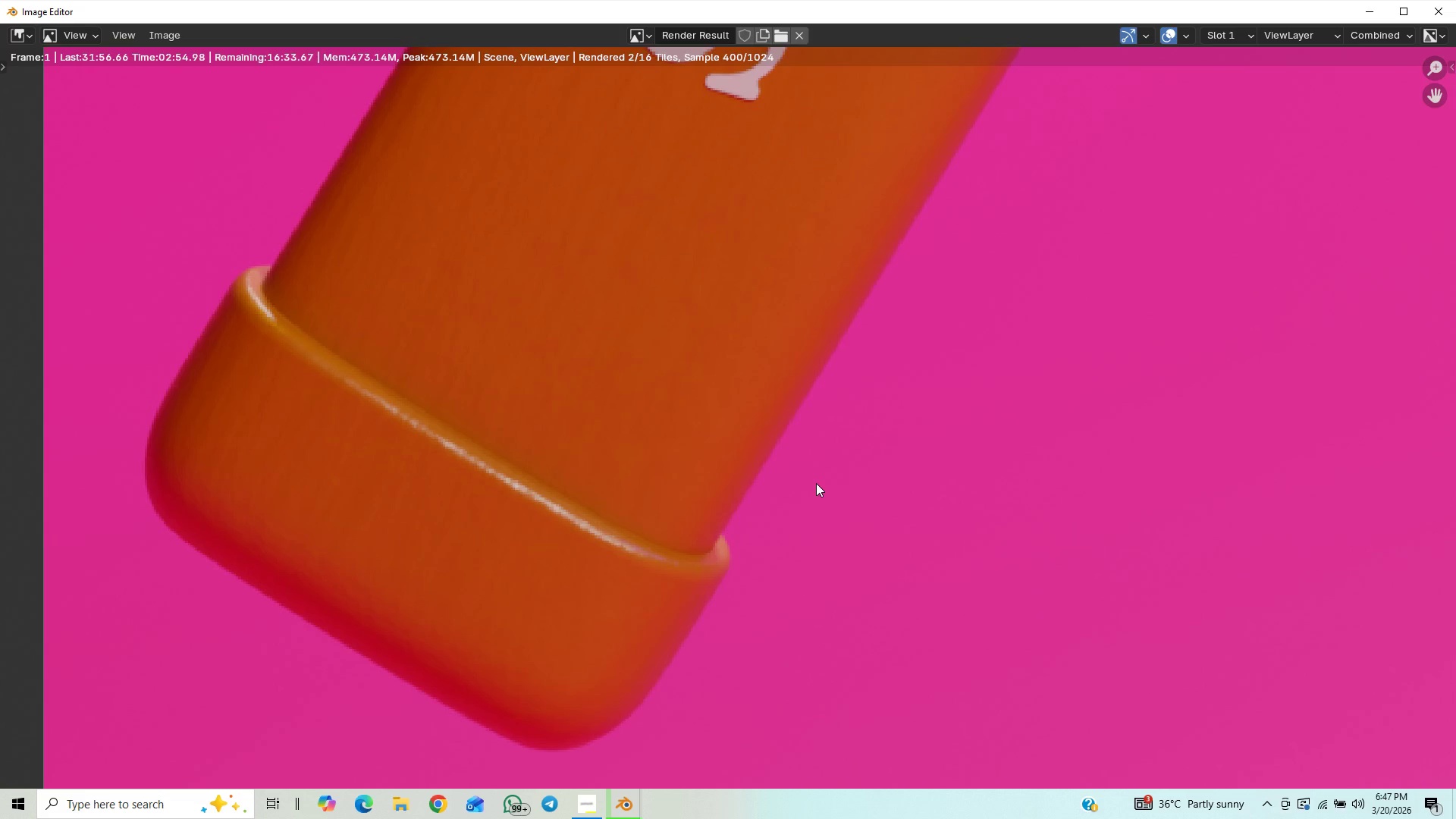 
scroll: coordinate [816, 483], scroll_direction: down, amount: 2.0
 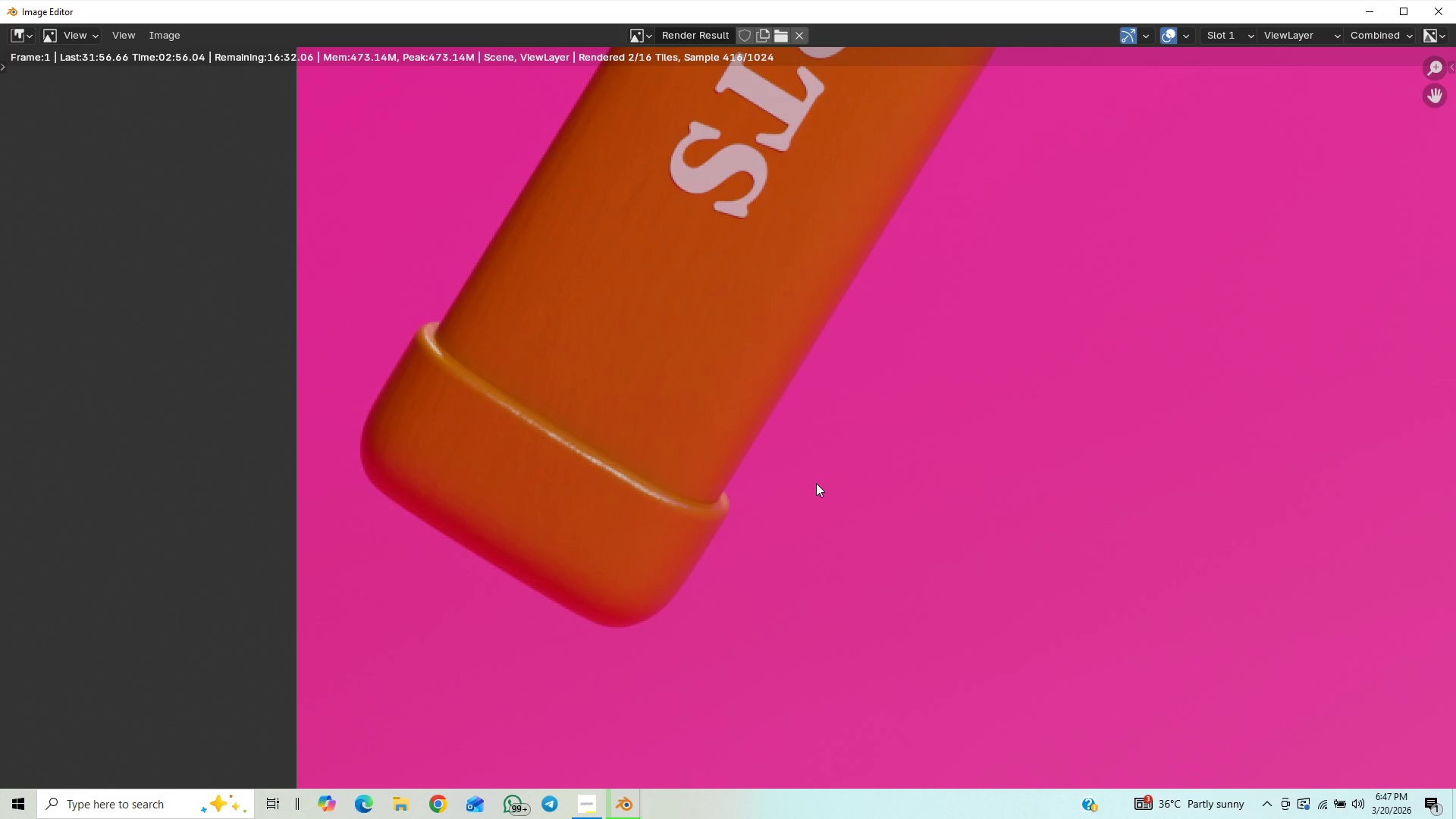 
scroll: coordinate [816, 483], scroll_direction: up, amount: 4.0
 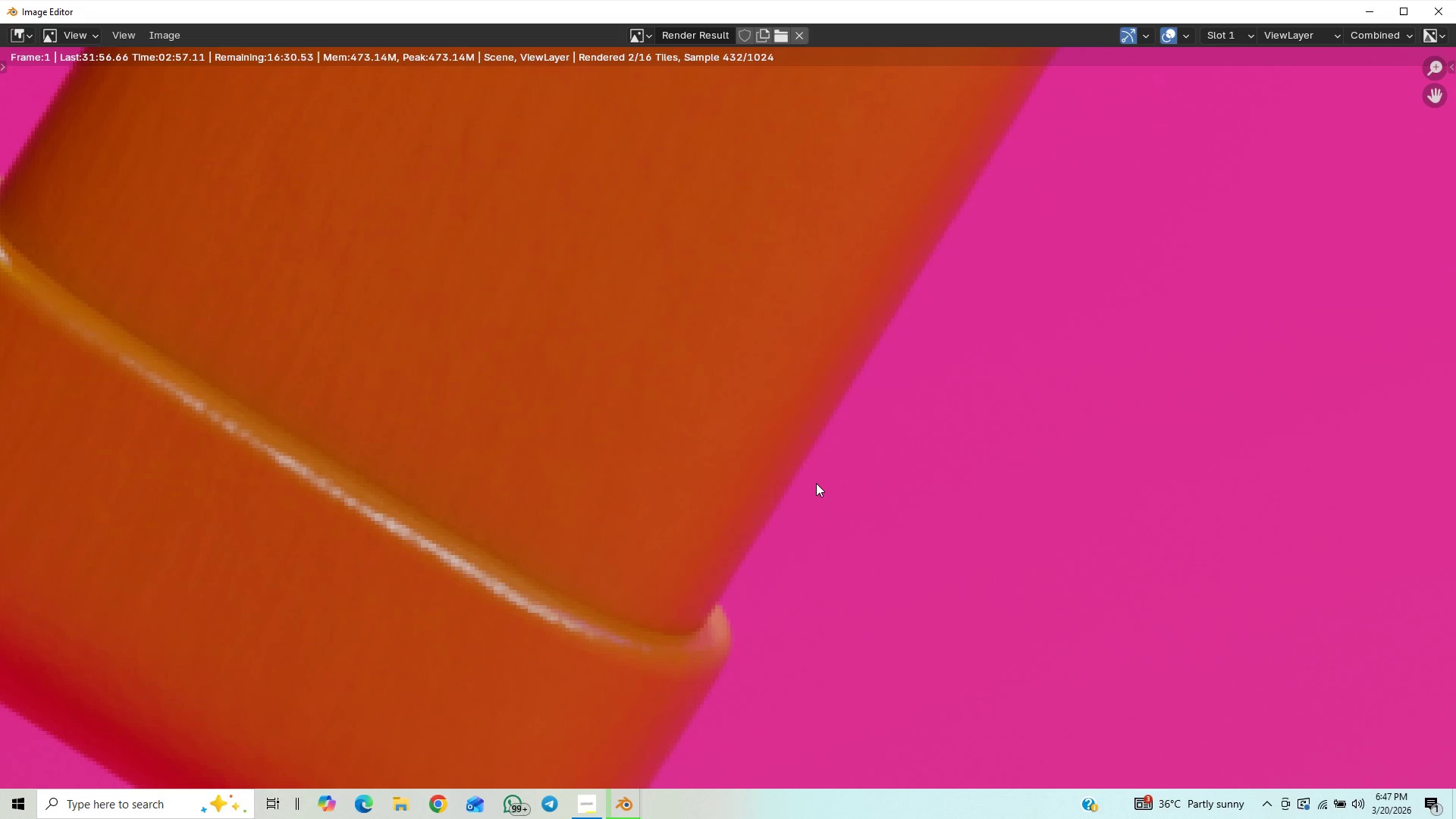 
scroll: coordinate [416, 472], scroll_direction: down, amount: 7.0
 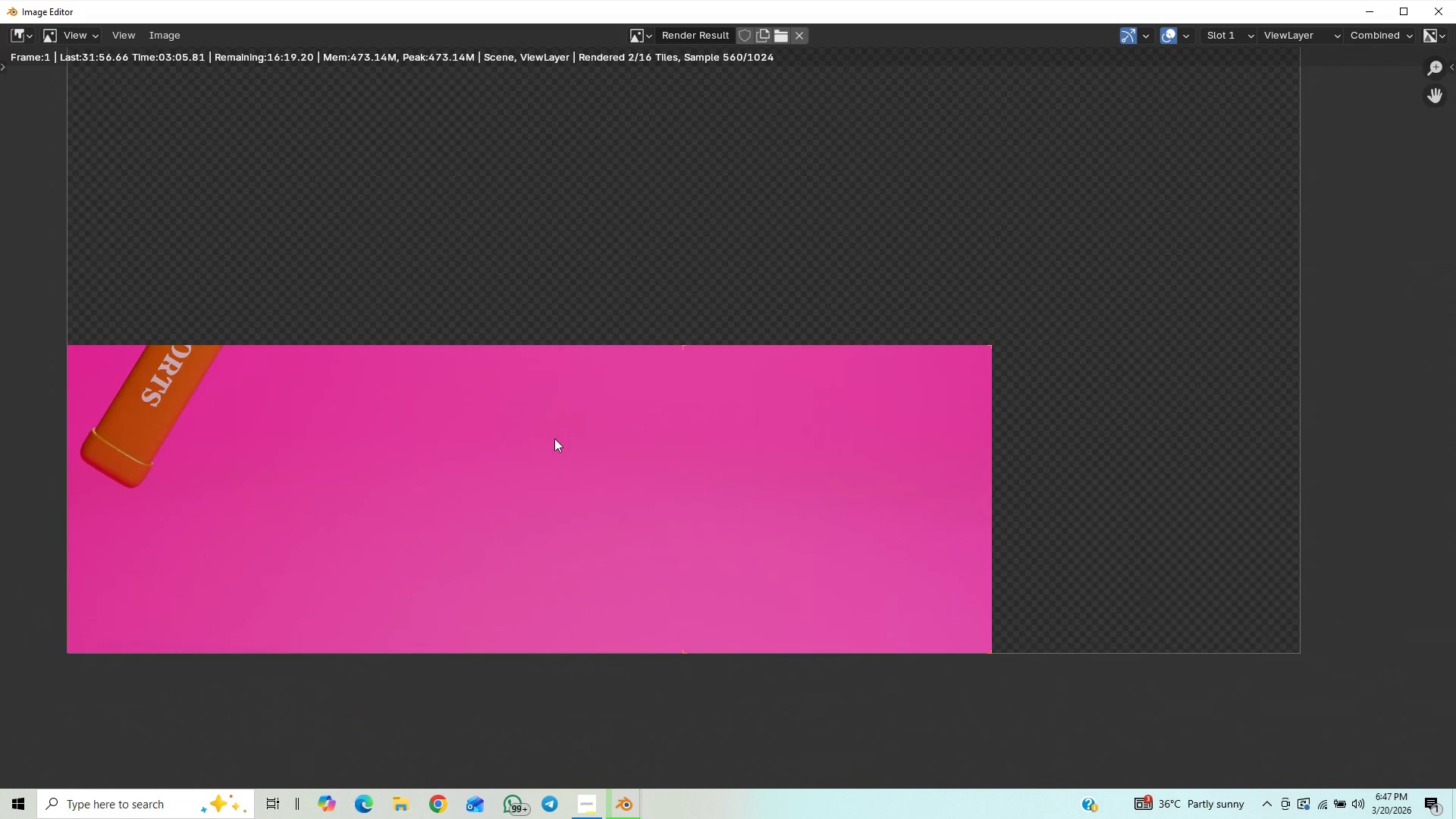 
scroll: coordinate [554, 438], scroll_direction: down, amount: 3.0
 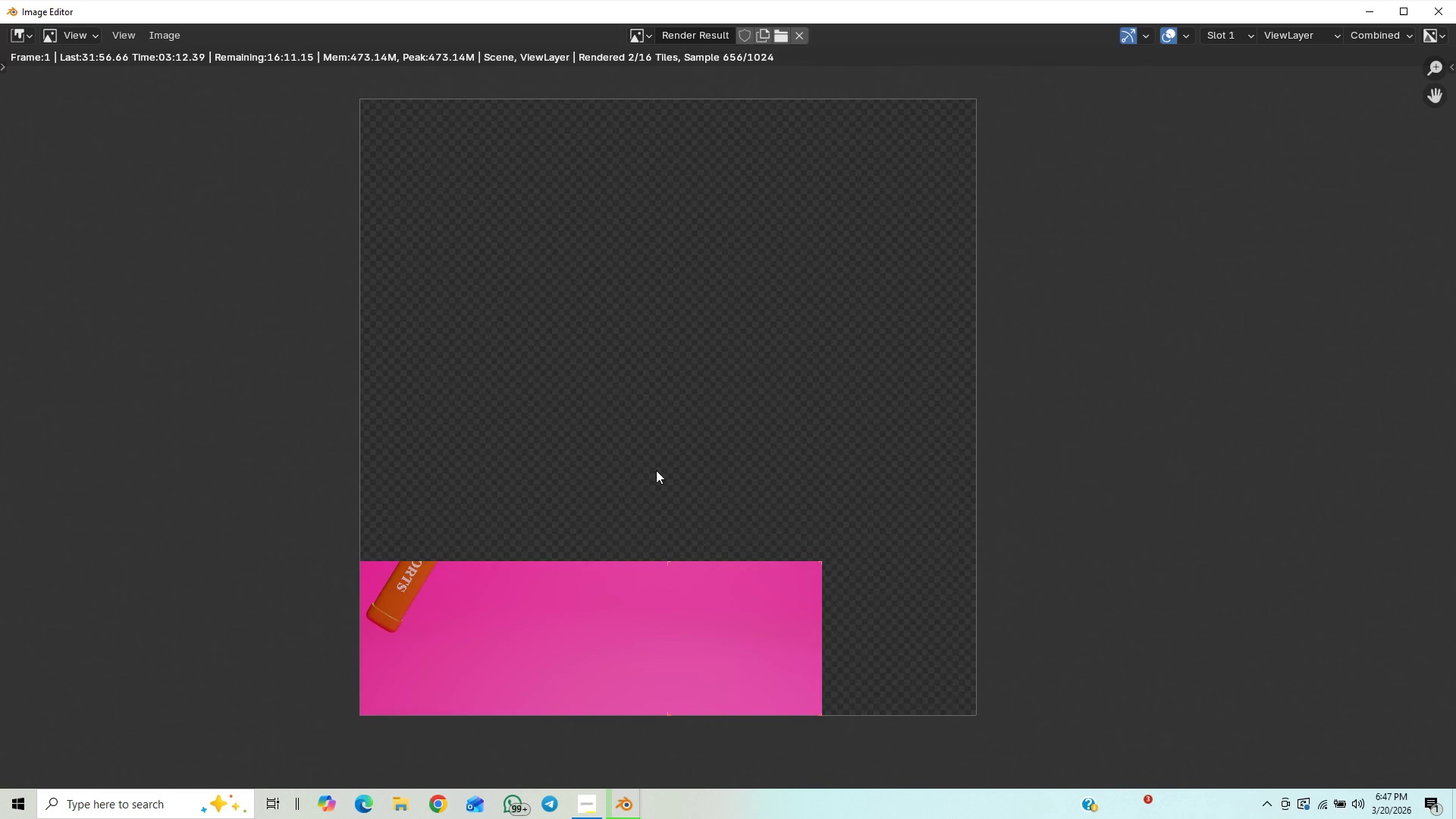 
wait(11.51)
 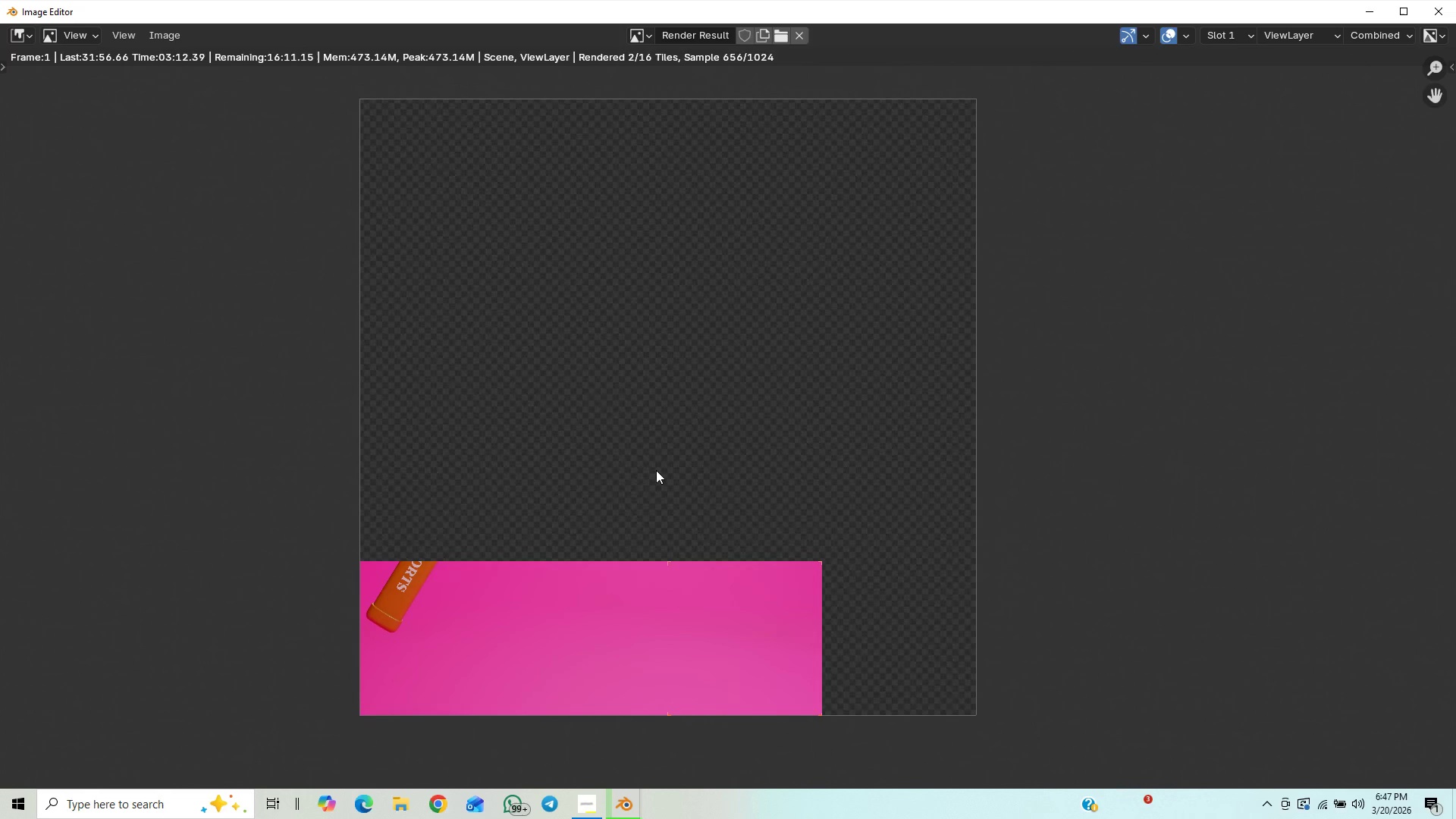 
scroll: coordinate [705, 537], scroll_direction: down, amount: 1.0
 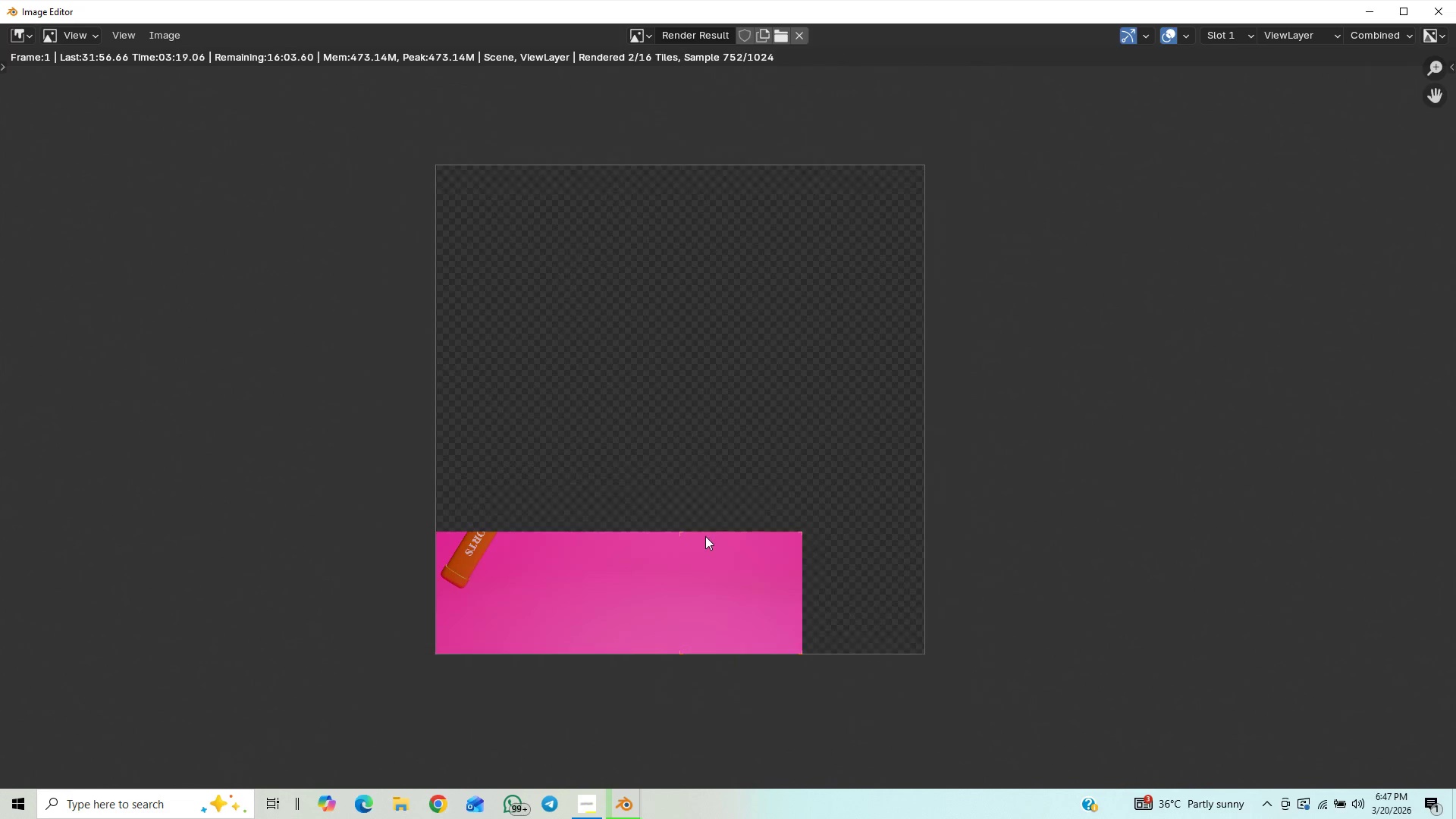 
scroll: coordinate [705, 536], scroll_direction: up, amount: 1.0
 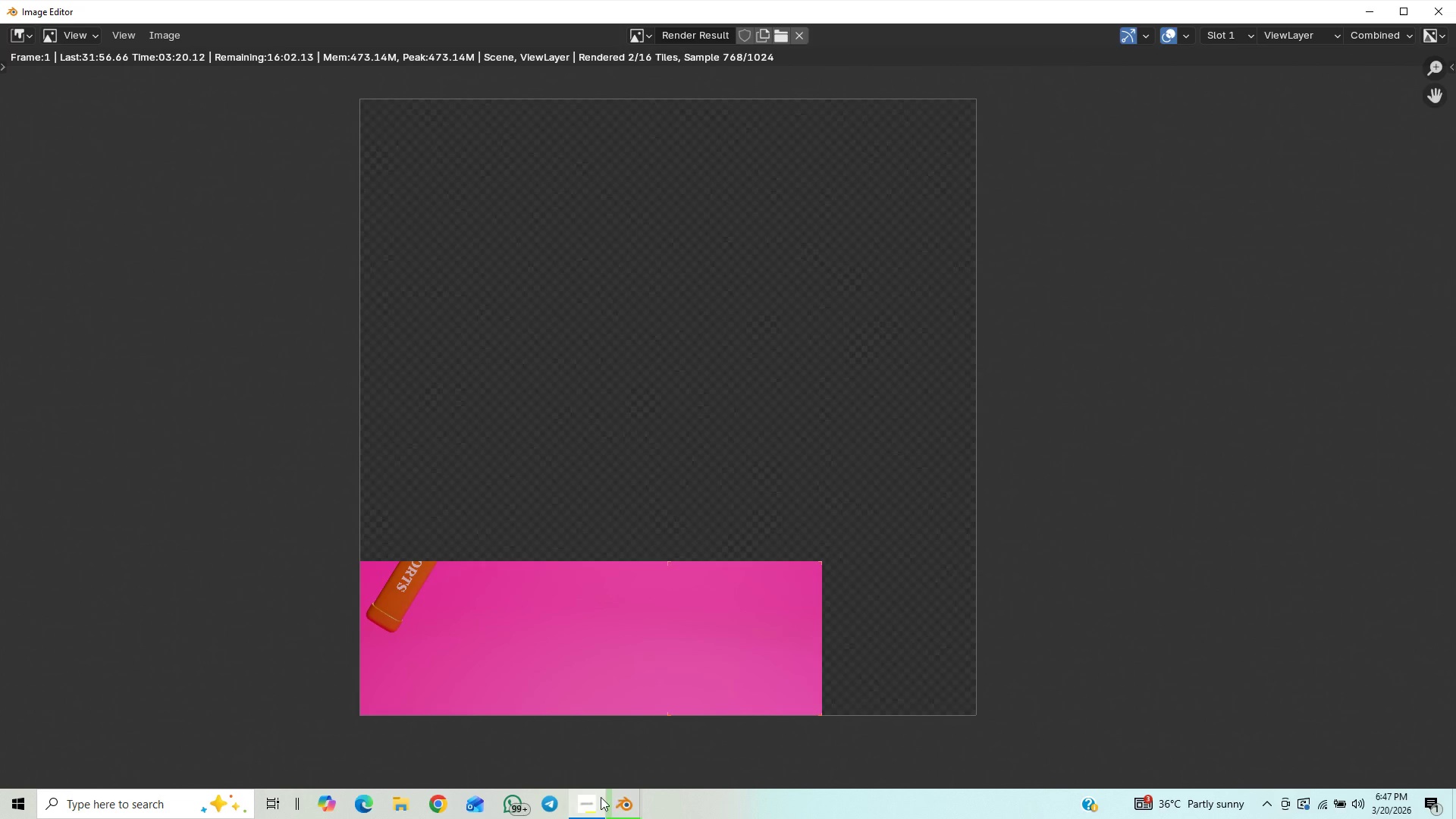 
left_click([588, 808])